 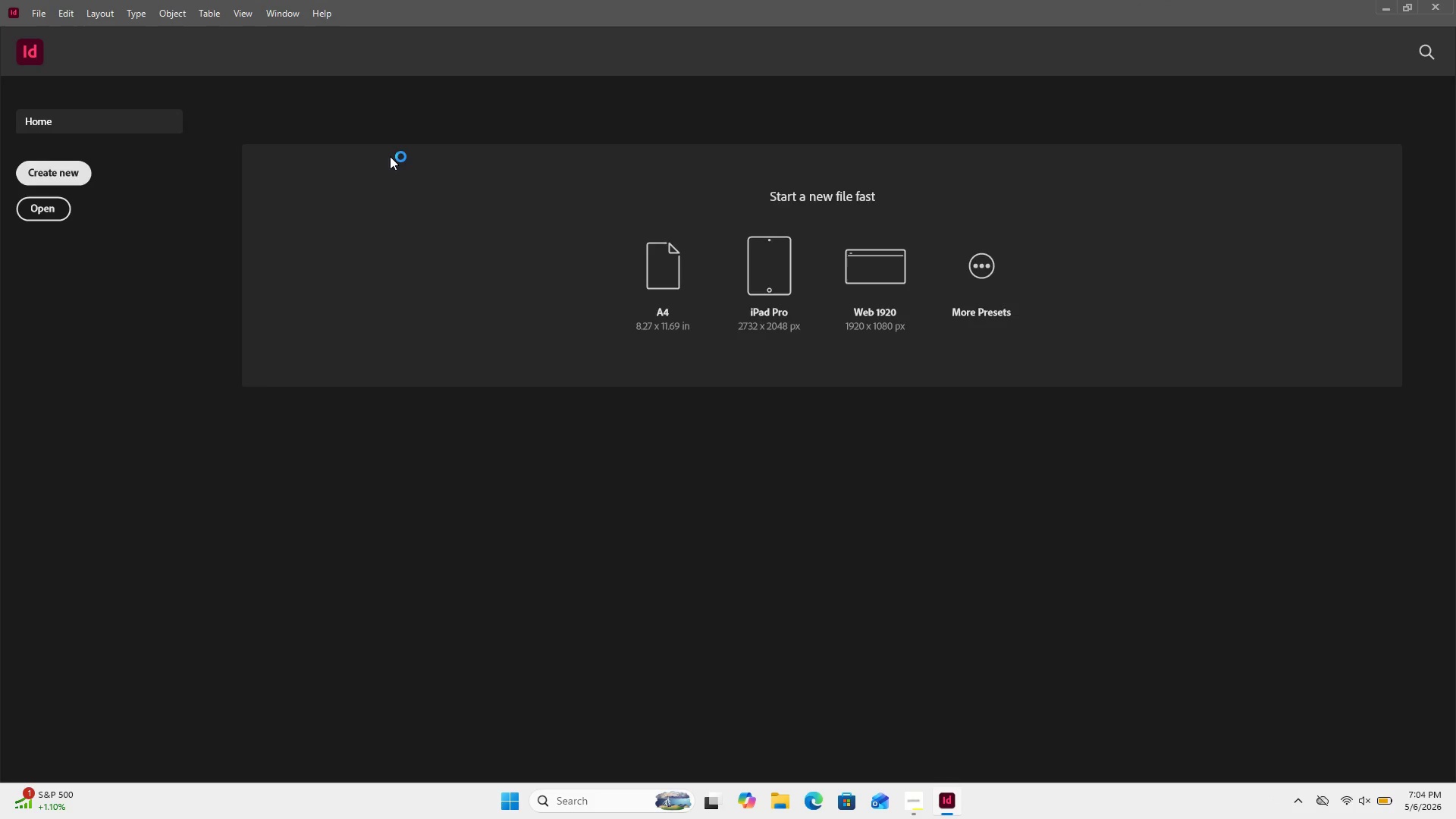 
left_click([1044, 271])
 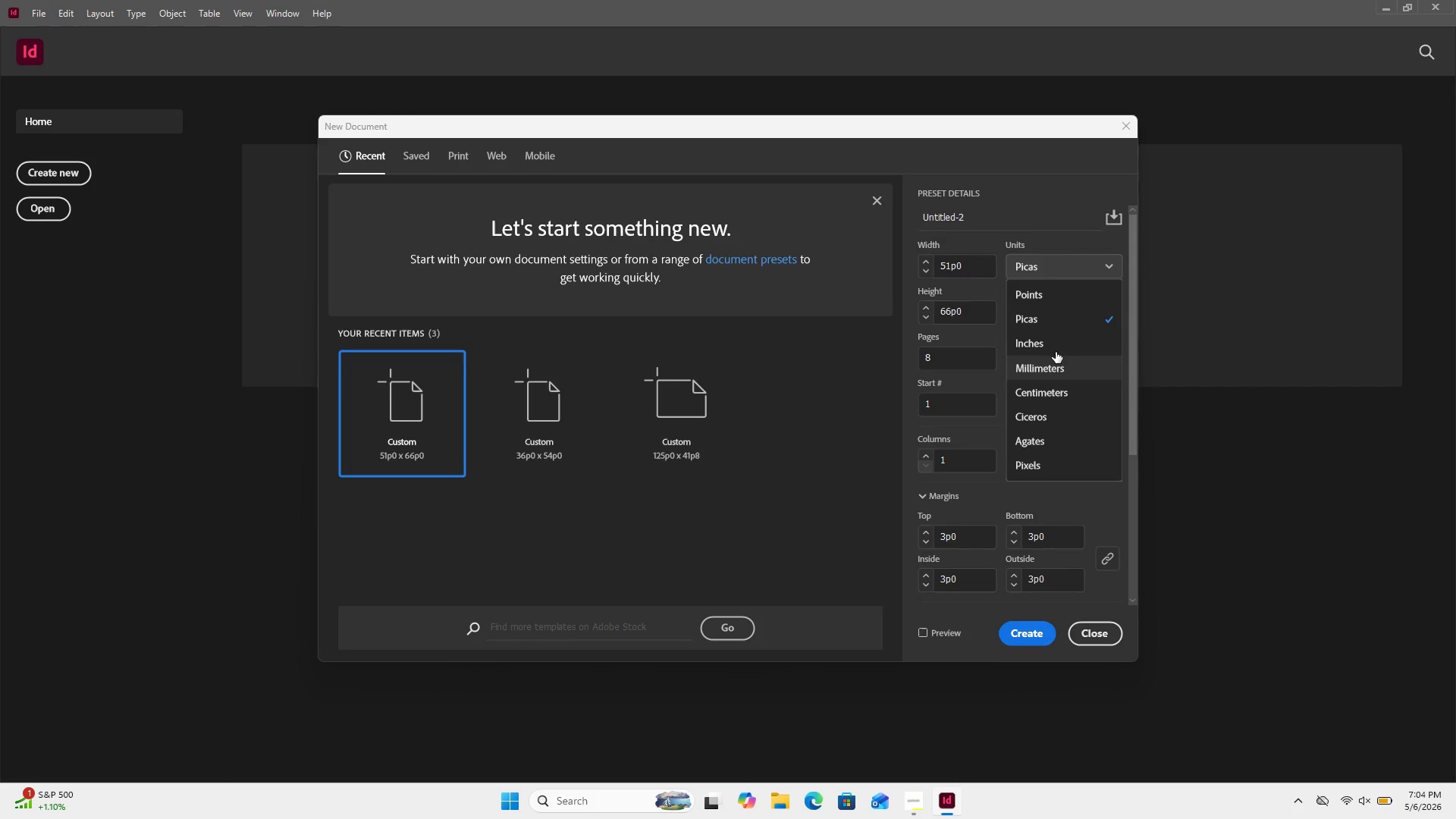 
left_click([1054, 344])
 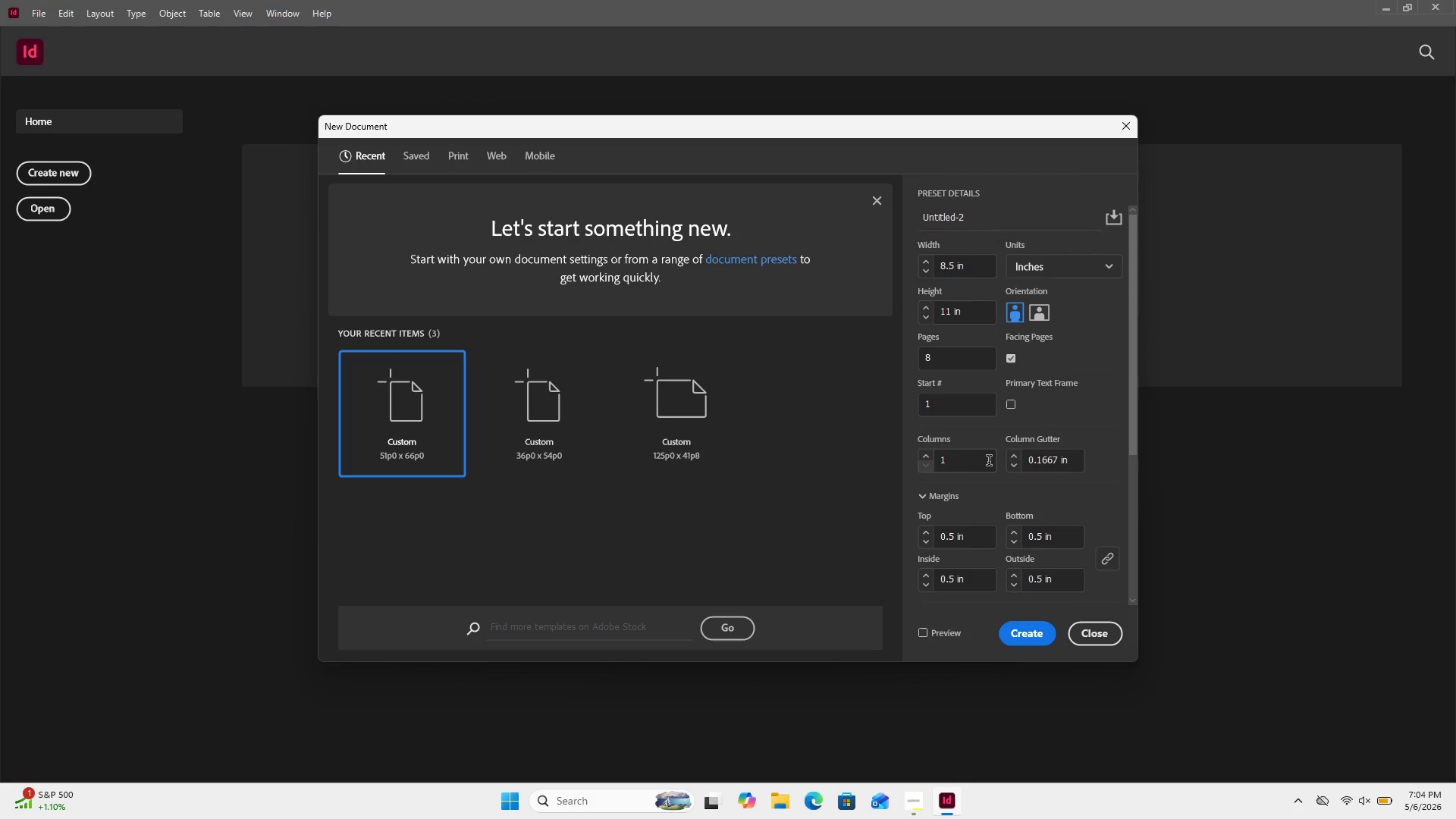 
scroll: coordinate [1080, 489], scroll_direction: down, amount: 4.0
 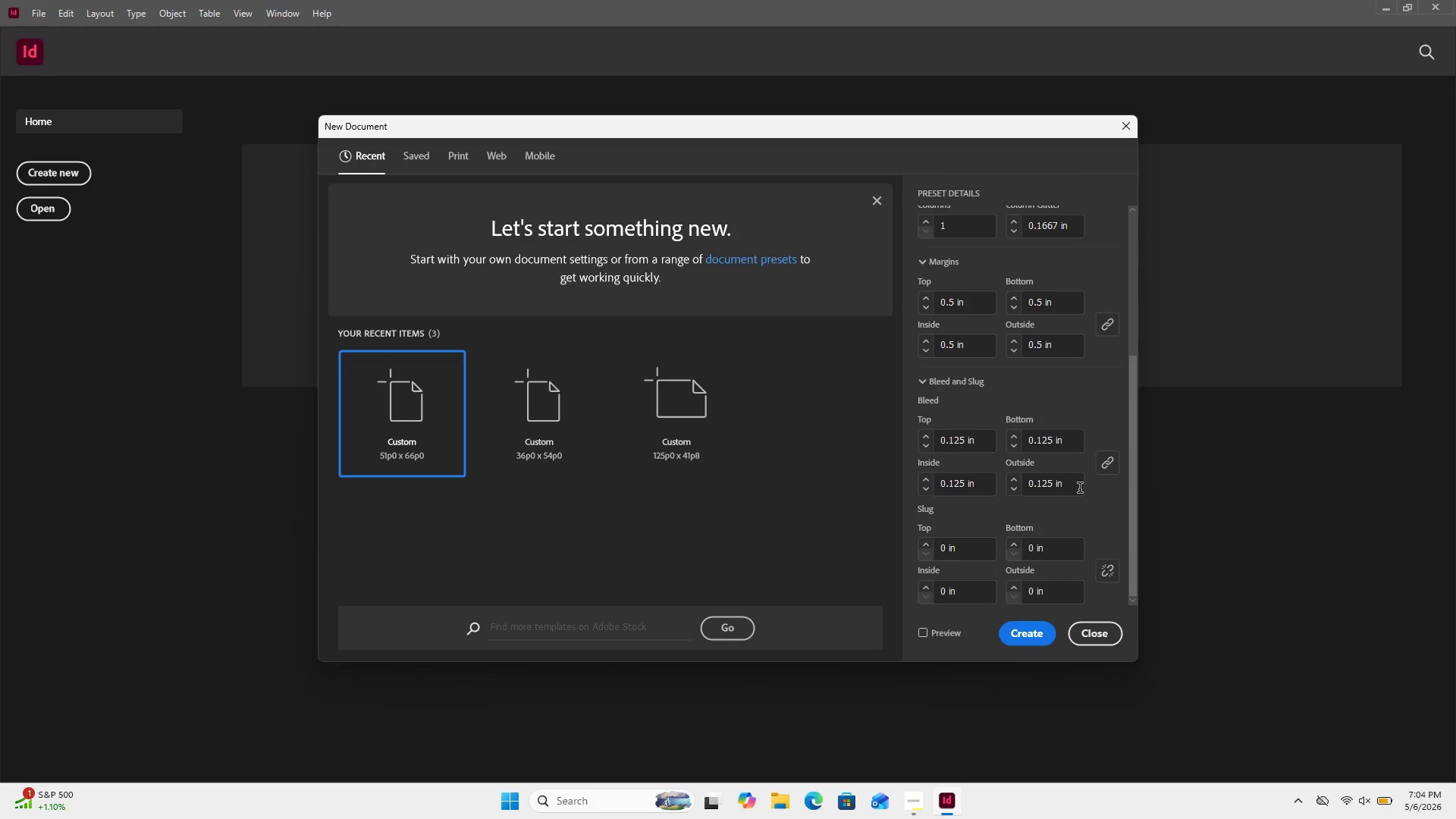 
scroll: coordinate [1080, 489], scroll_direction: up, amount: 2.0
 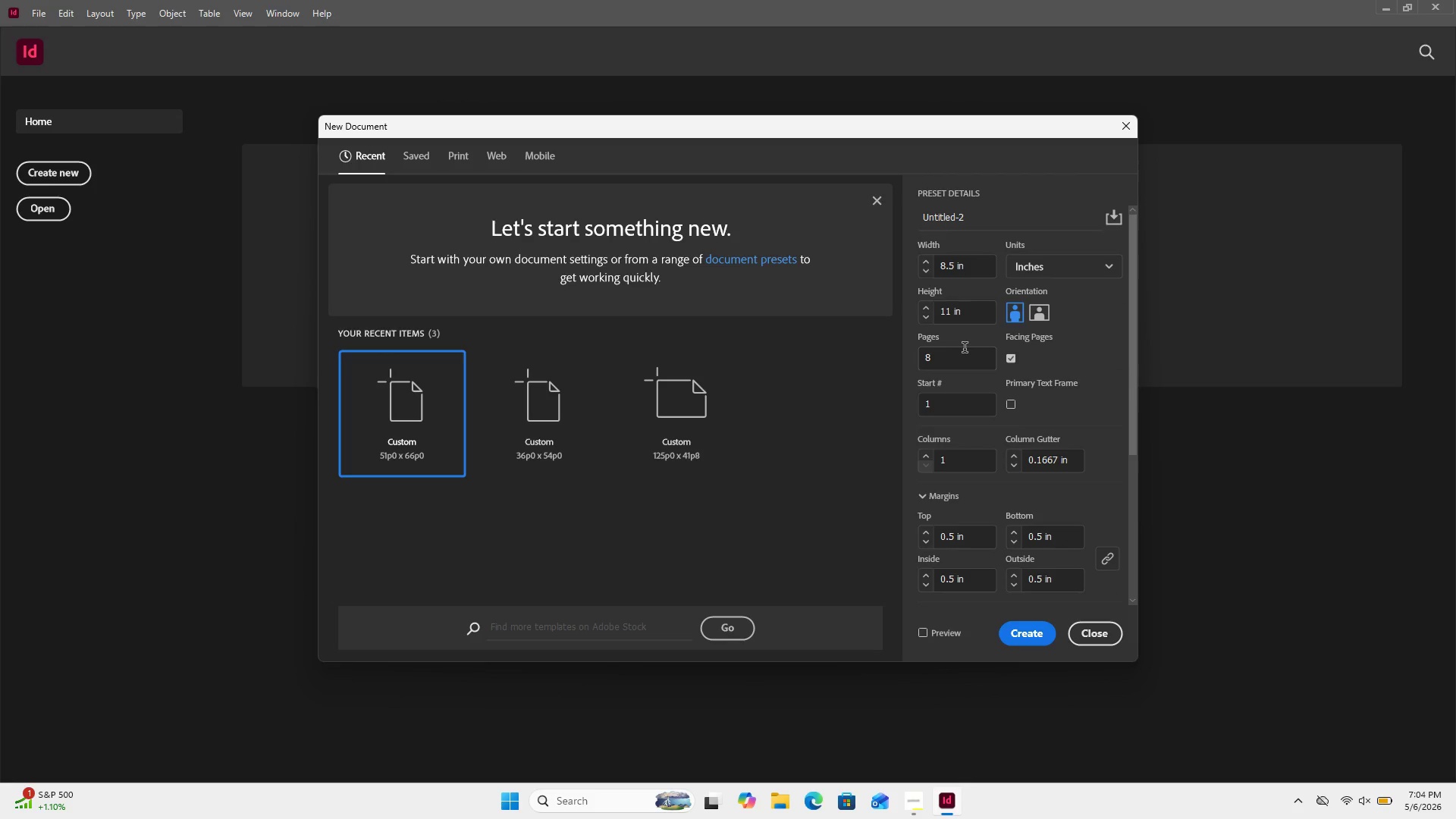 
left_click([961, 362])
 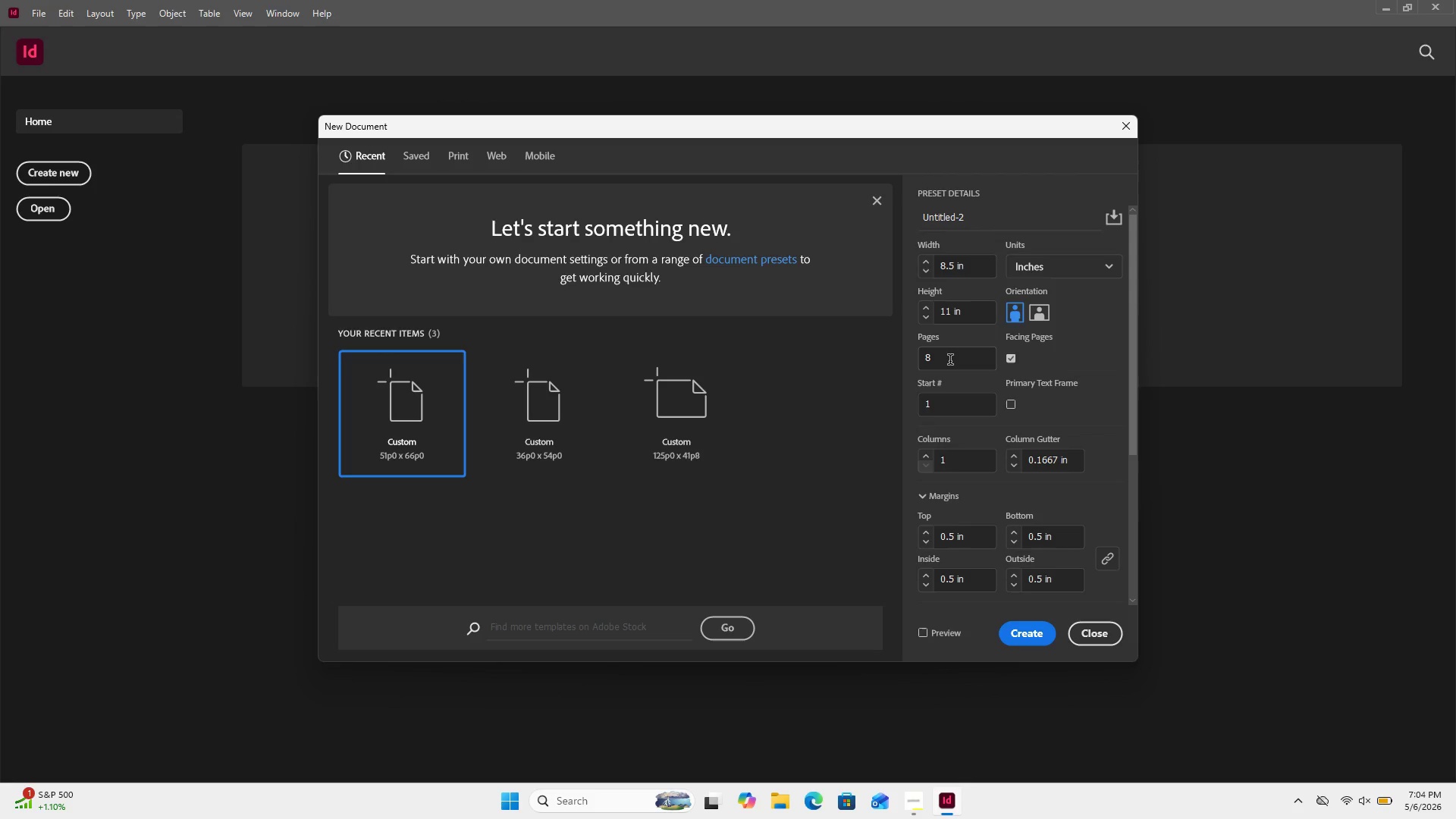 
double_click([950, 361])
 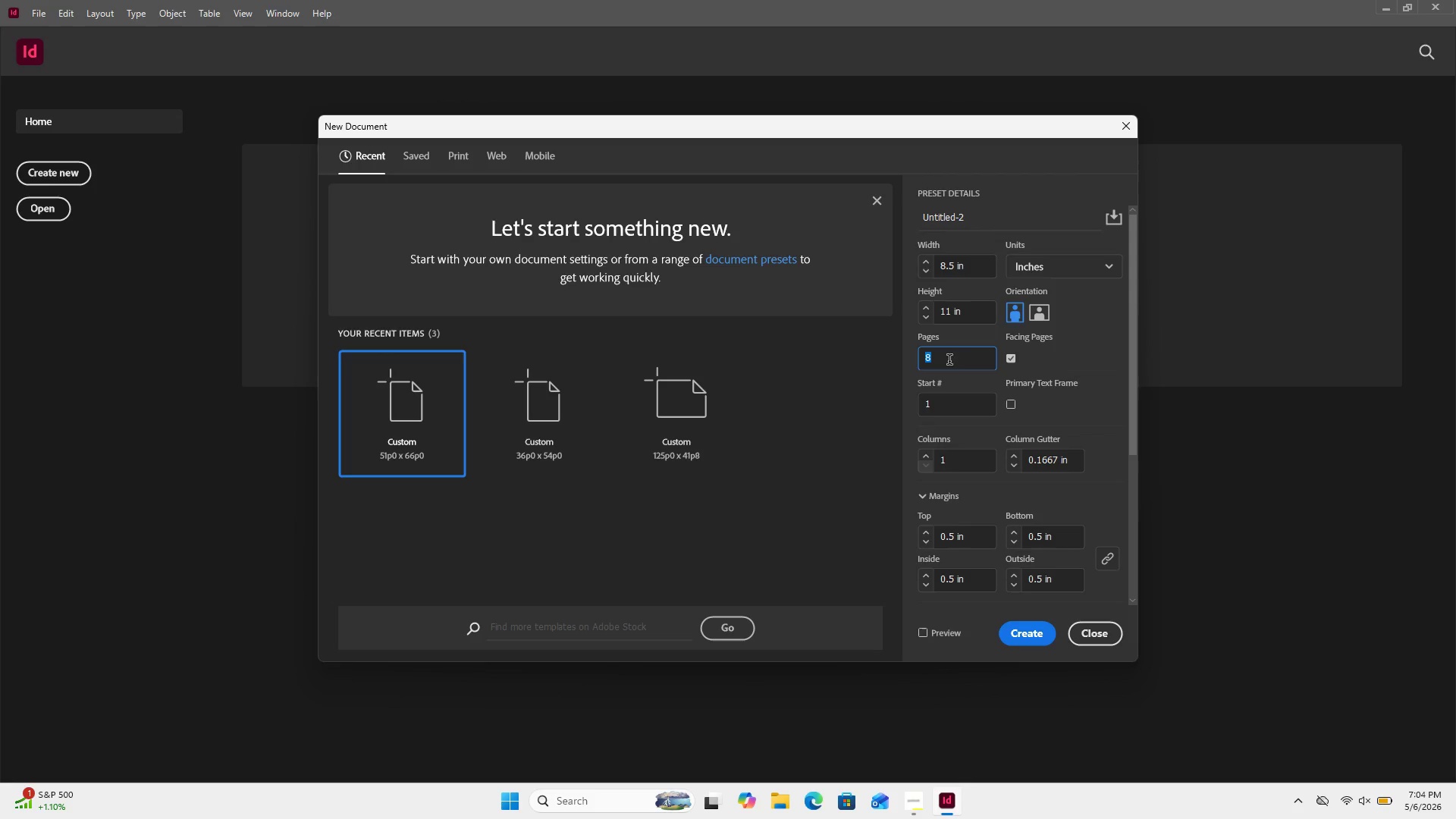 
key(Numpad1)
 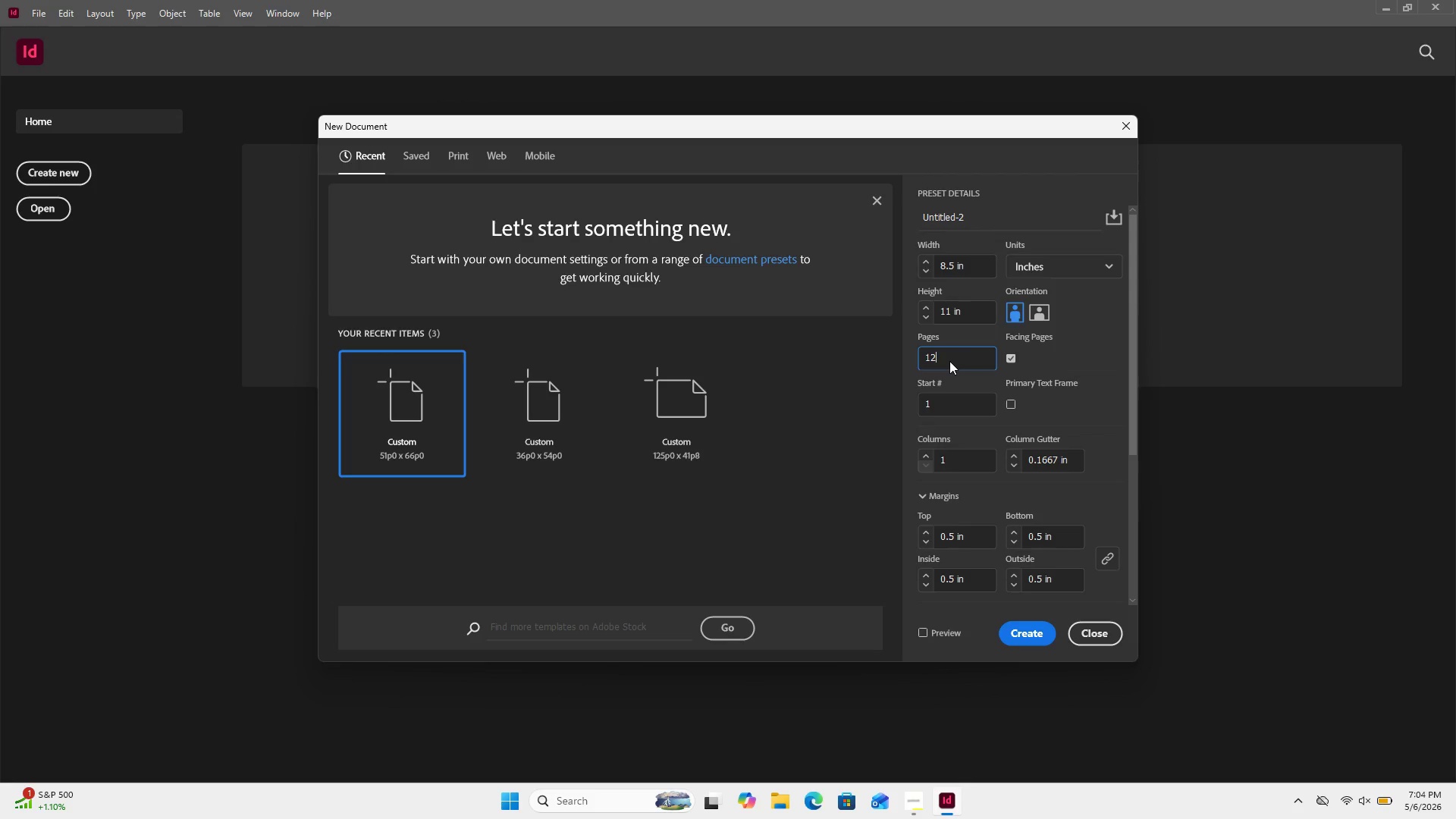 
key(Numpad2)
 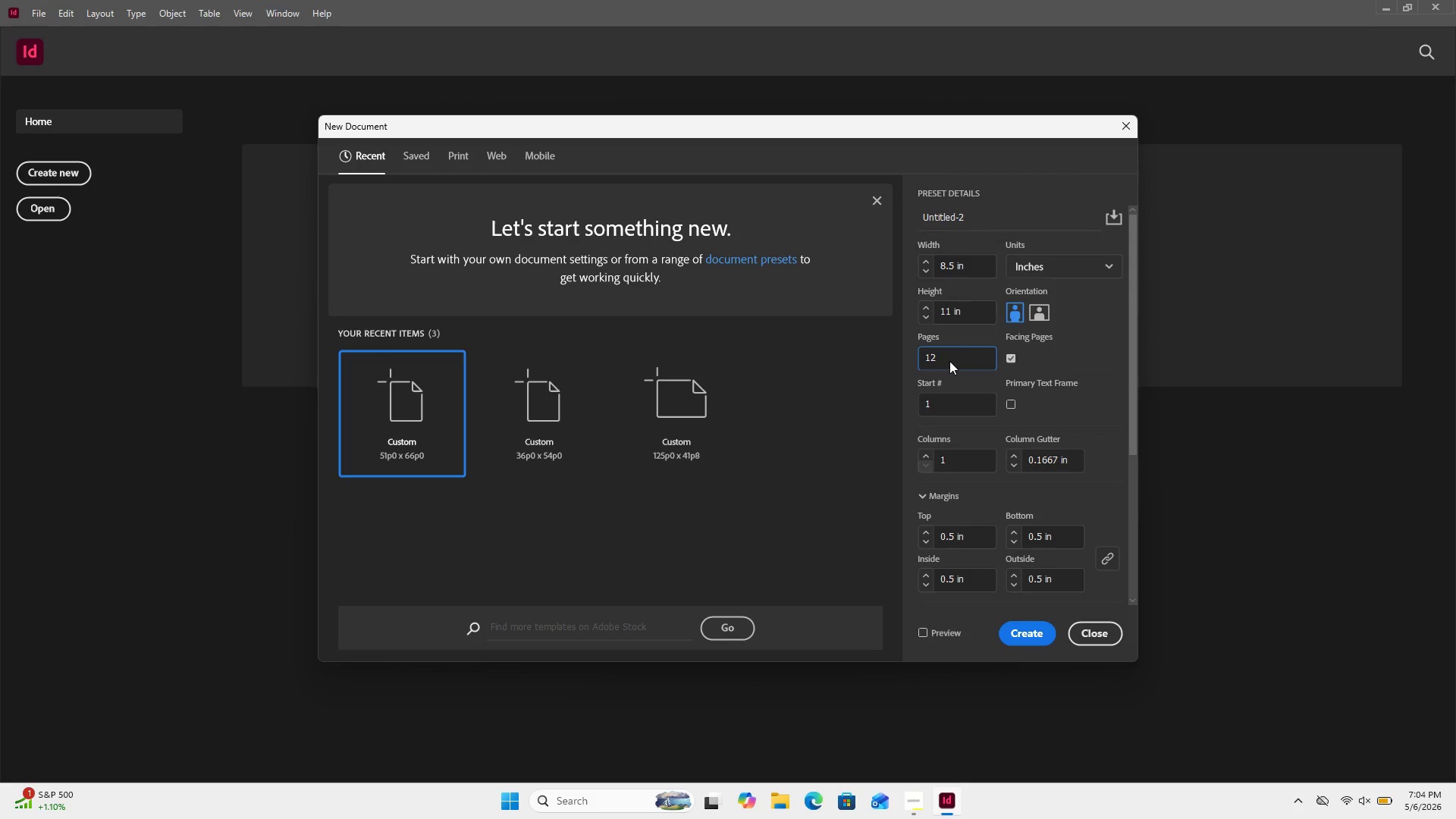 
key(Backspace)
 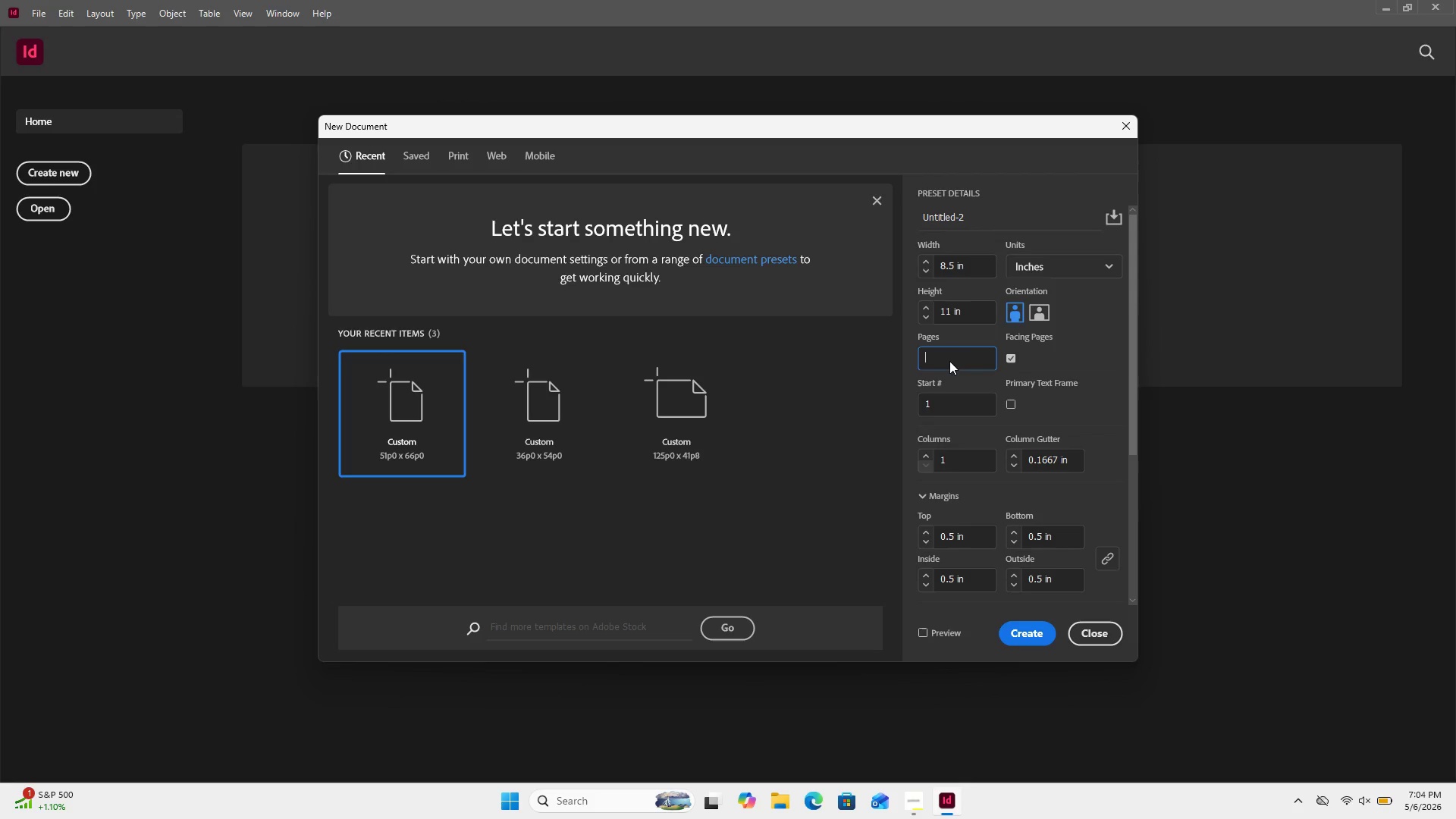 
key(Backspace)
 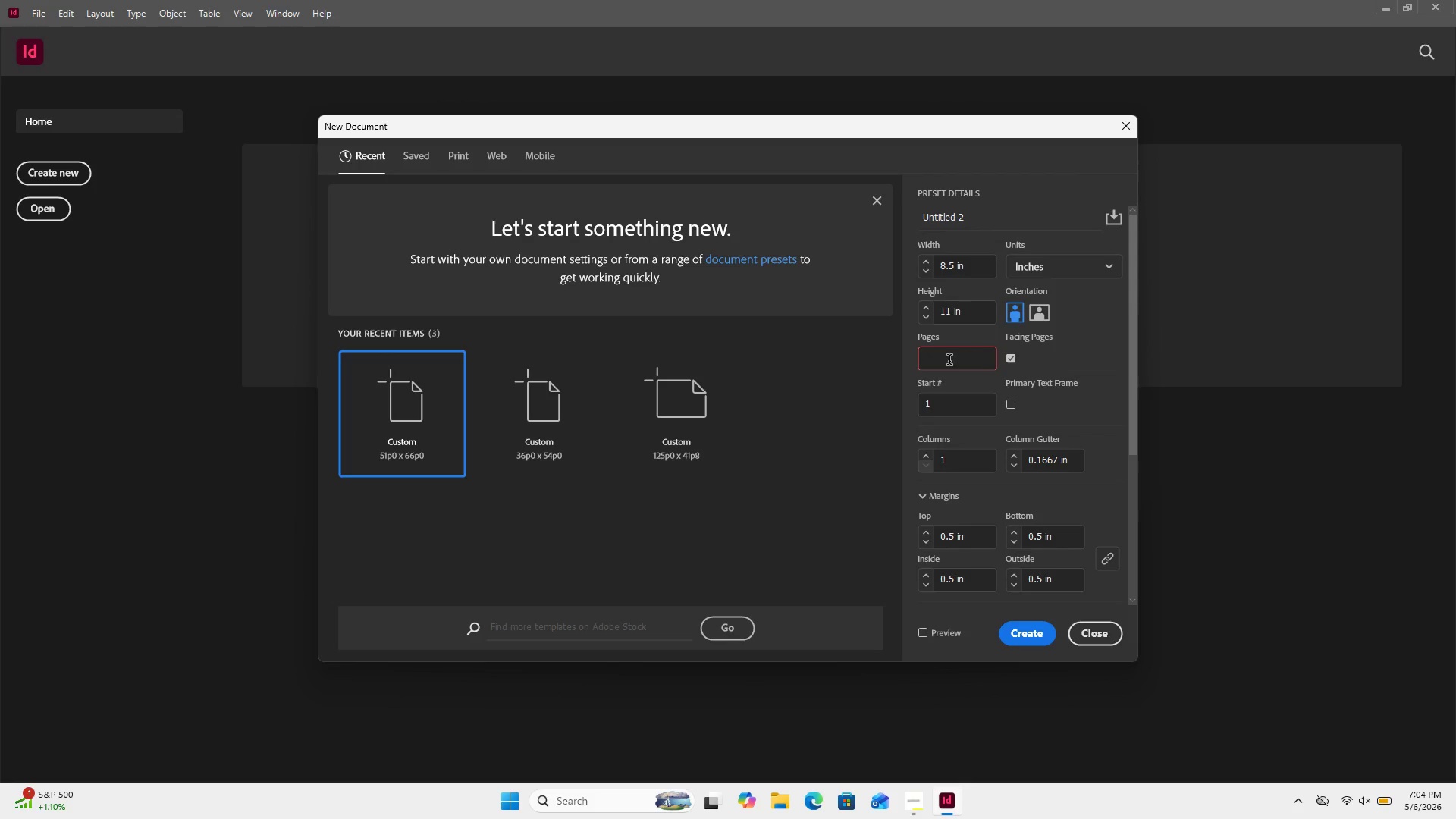 
key(Numpad2)
 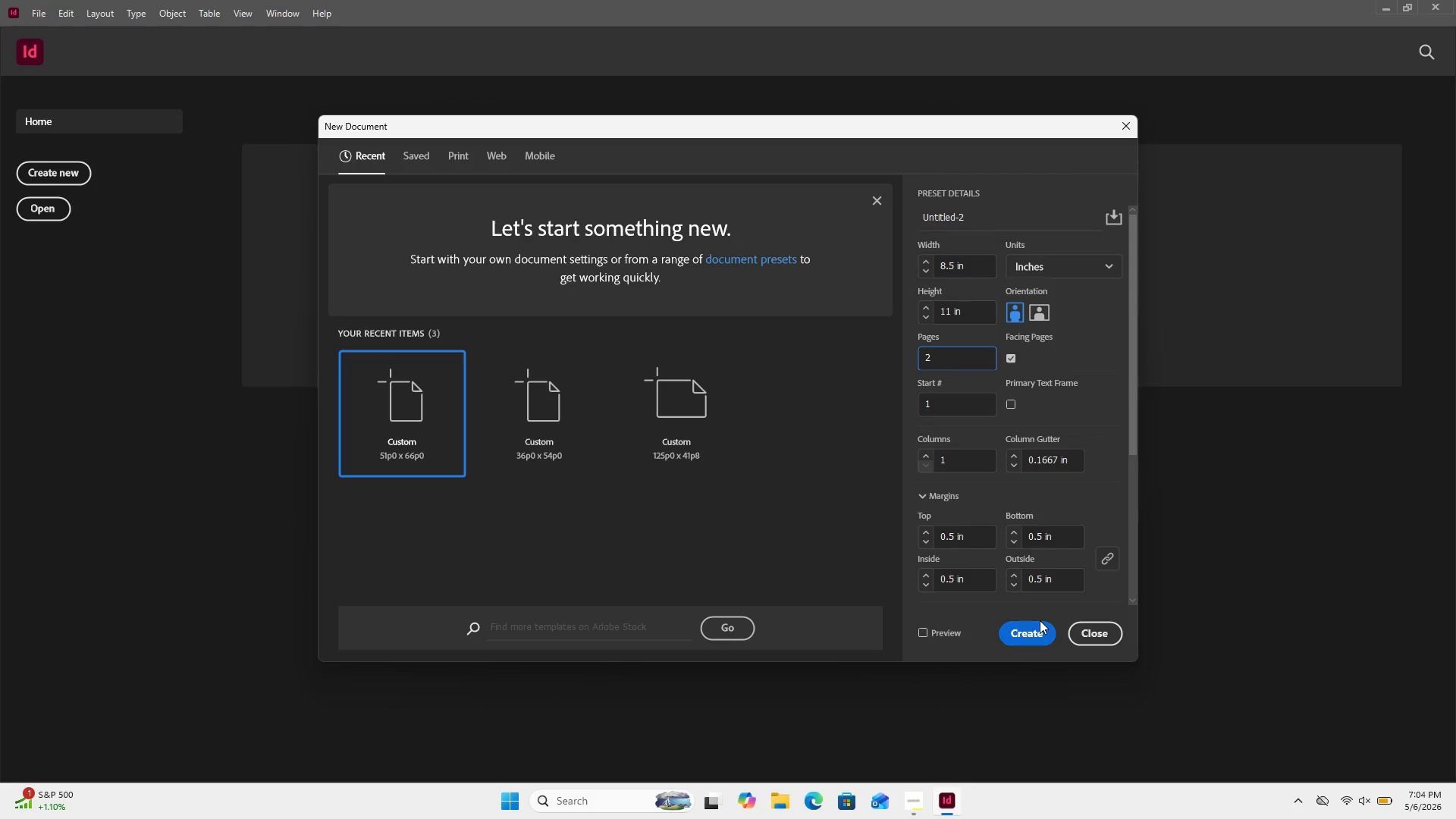 
left_click([1039, 629])
 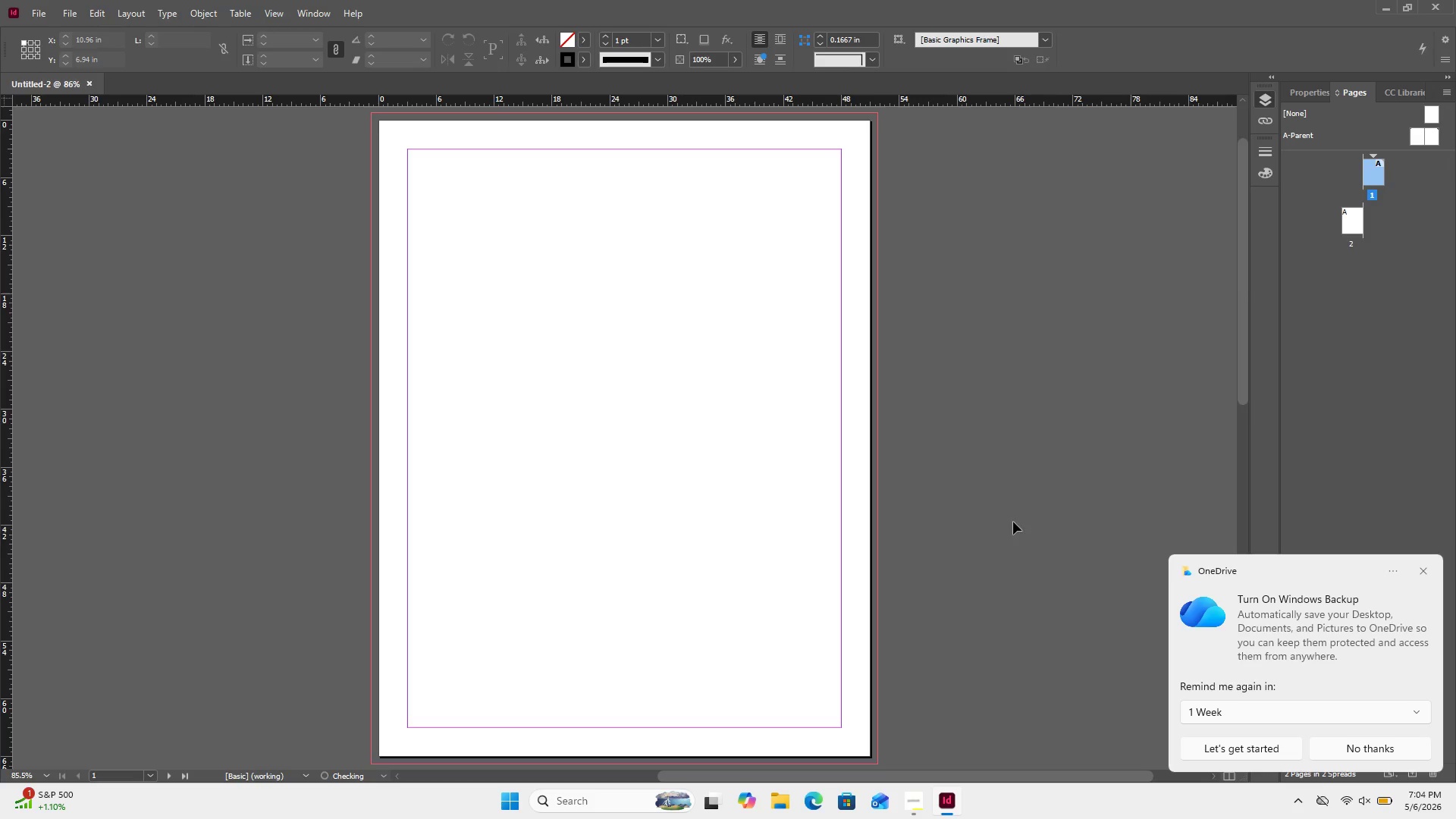 
left_click([1075, 483])
 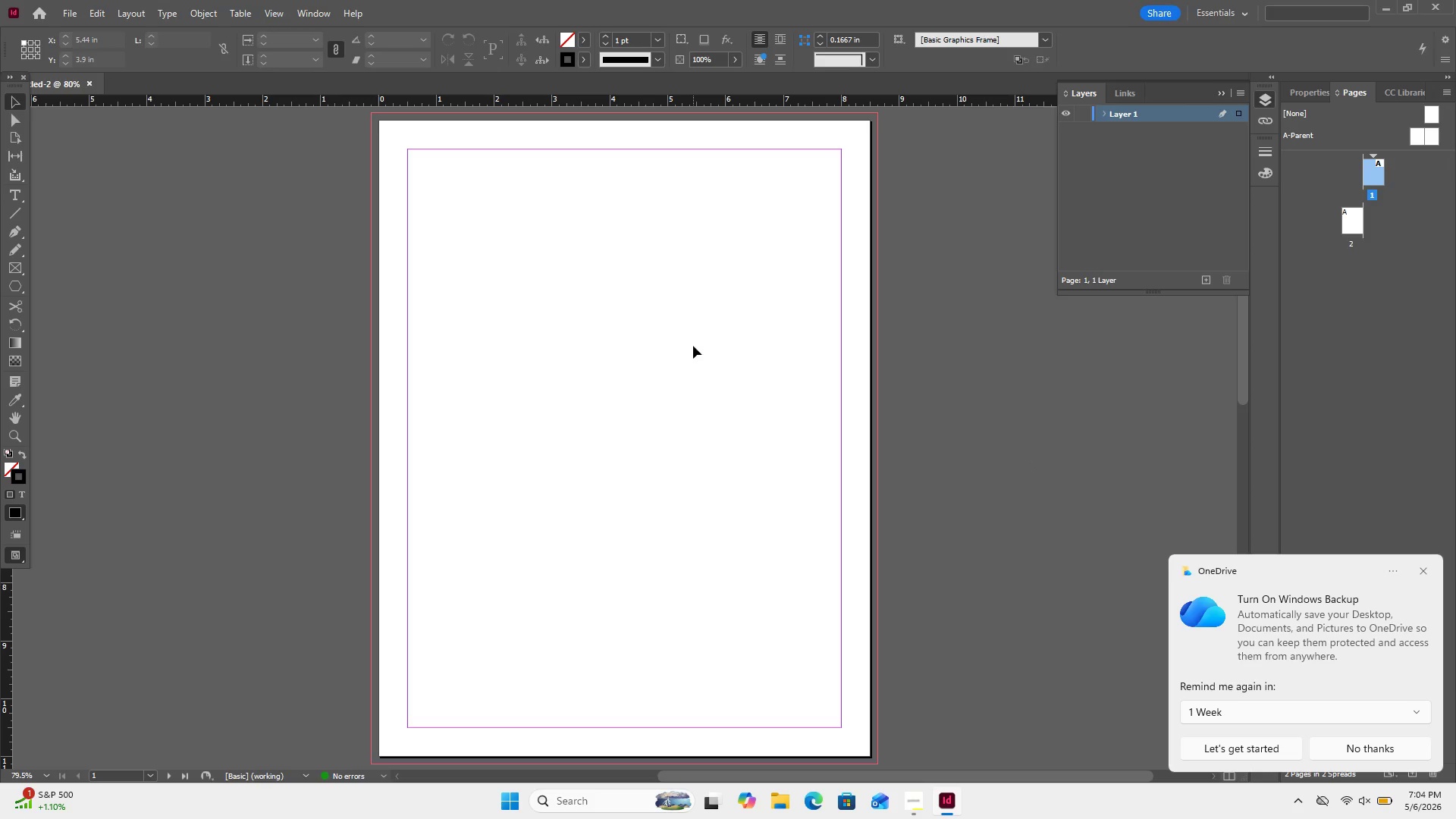 
scroll: coordinate [704, 343], scroll_direction: up, amount: 3.0
 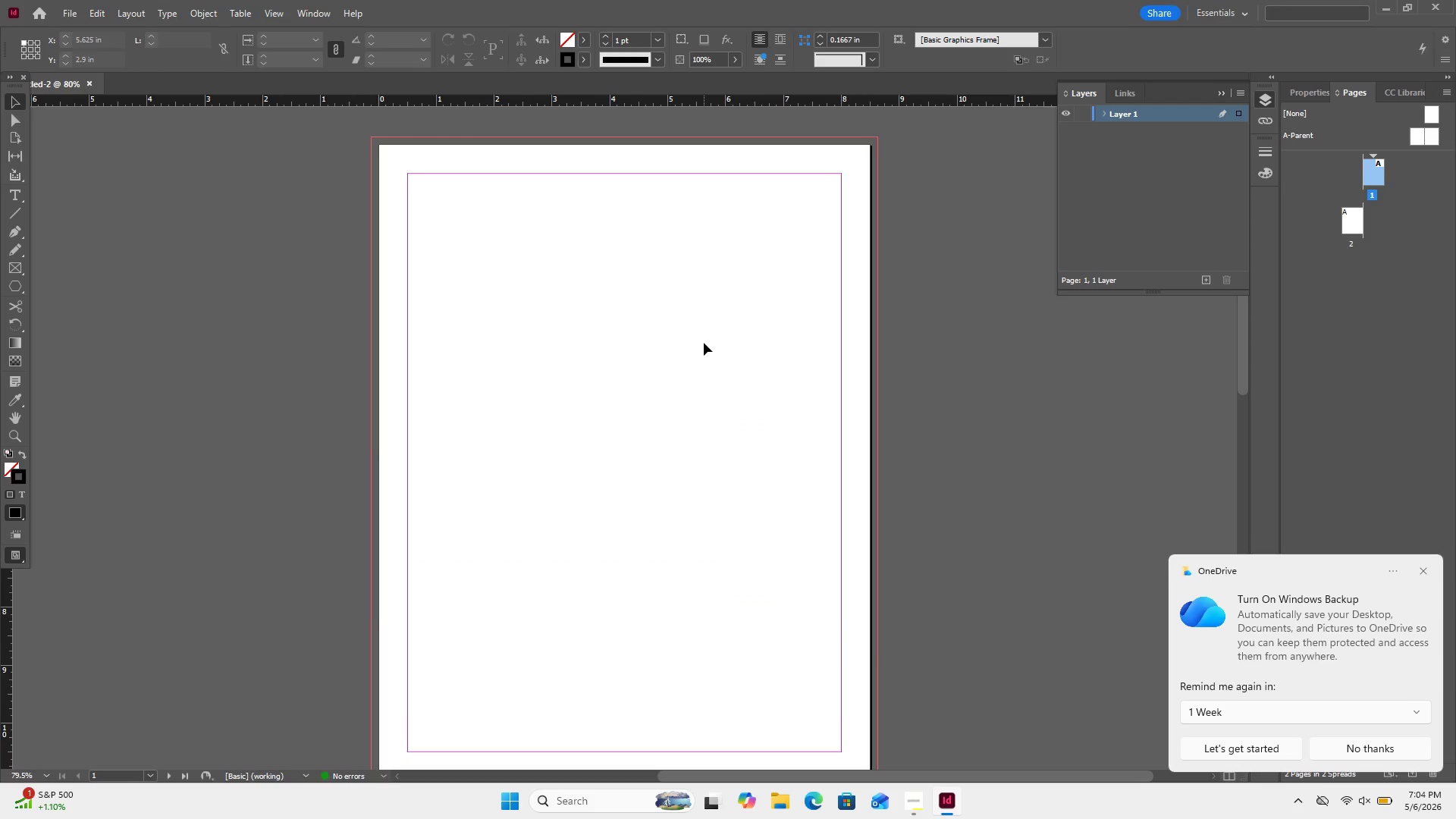 
scroll: coordinate [704, 343], scroll_direction: down, amount: 1.0
 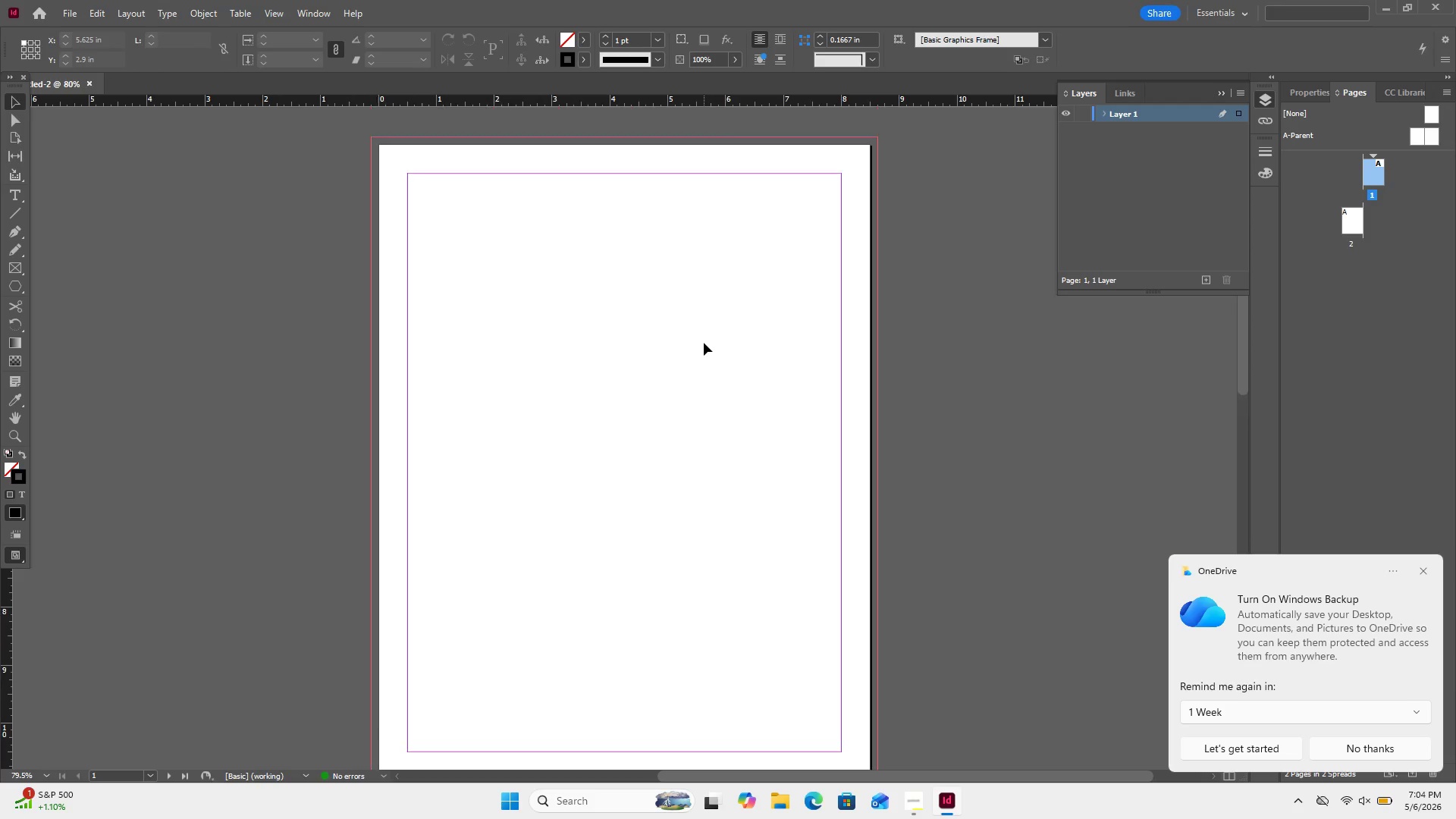 
scroll: coordinate [704, 343], scroll_direction: up, amount: 1.0
 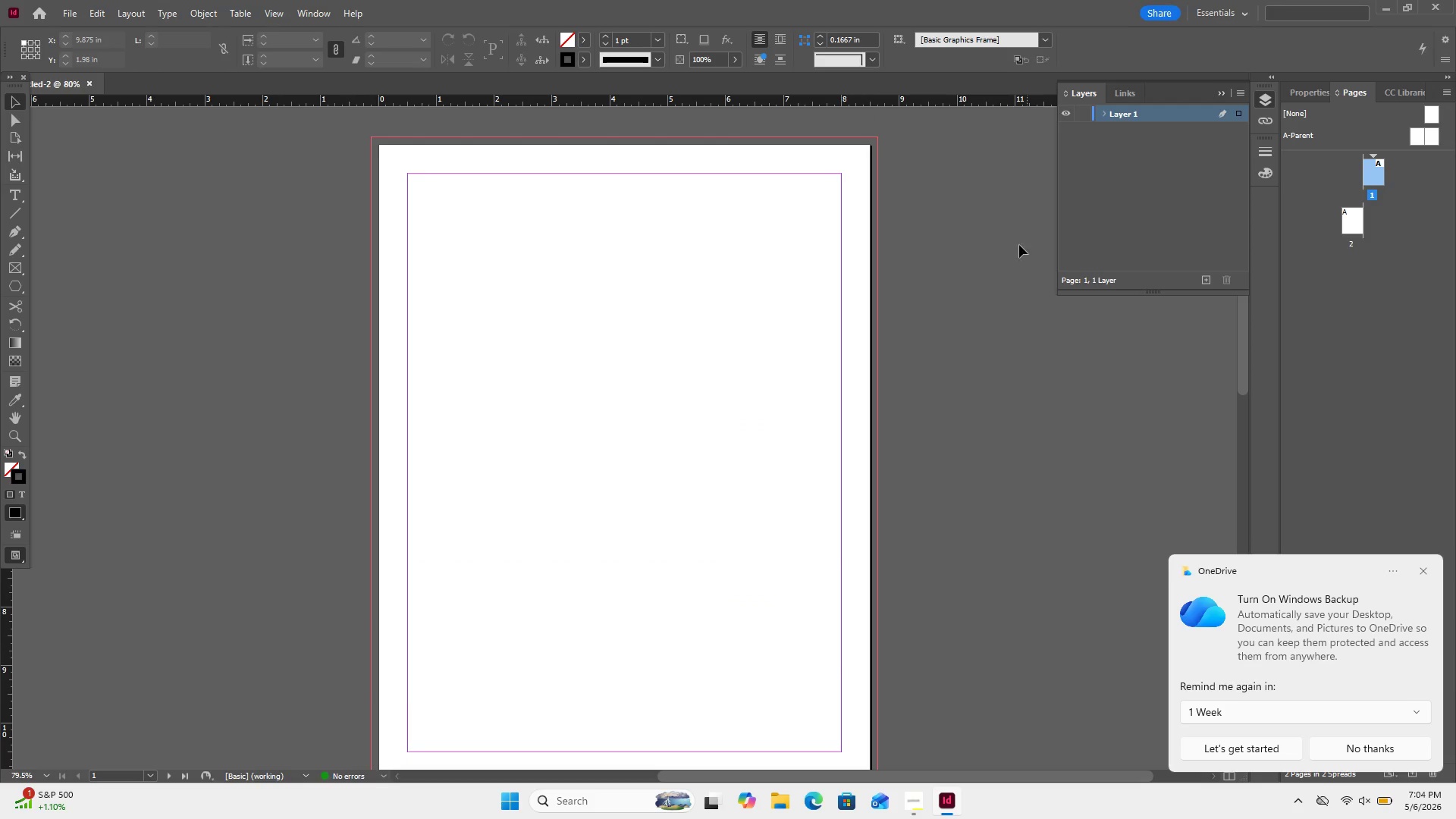 
left_click([944, 310])
 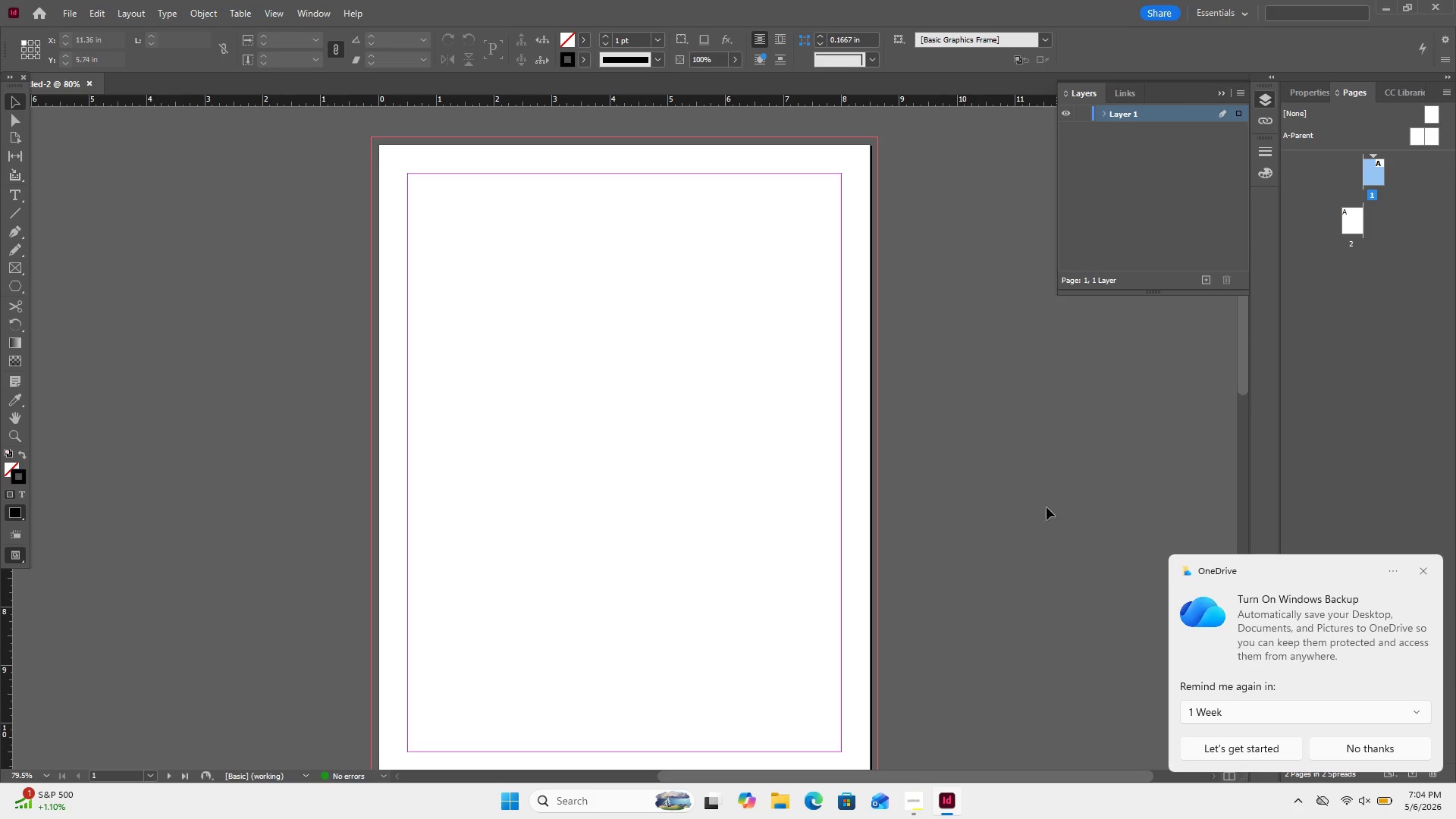 
wait(6.23)
 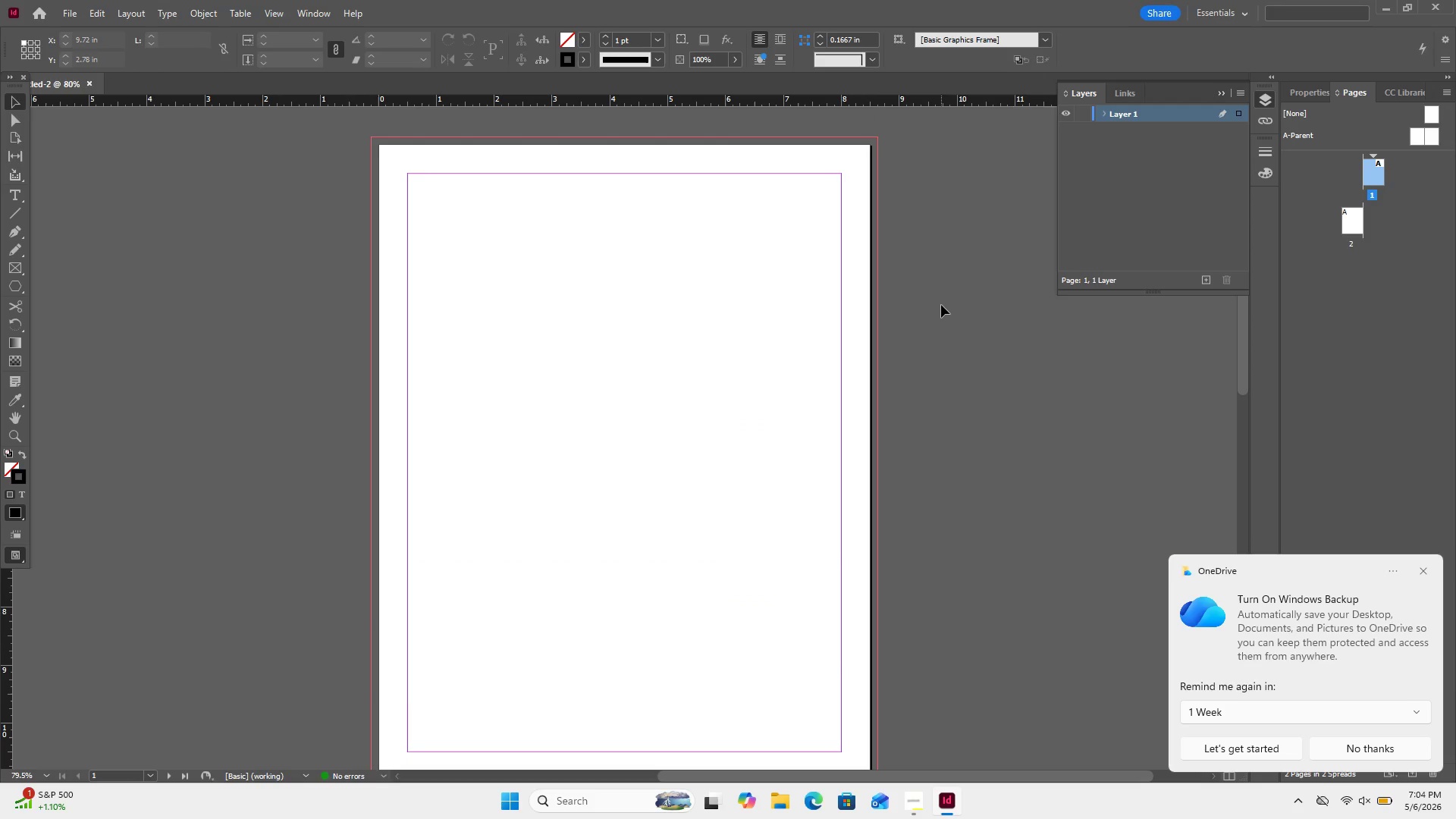 
left_click([918, 810])
 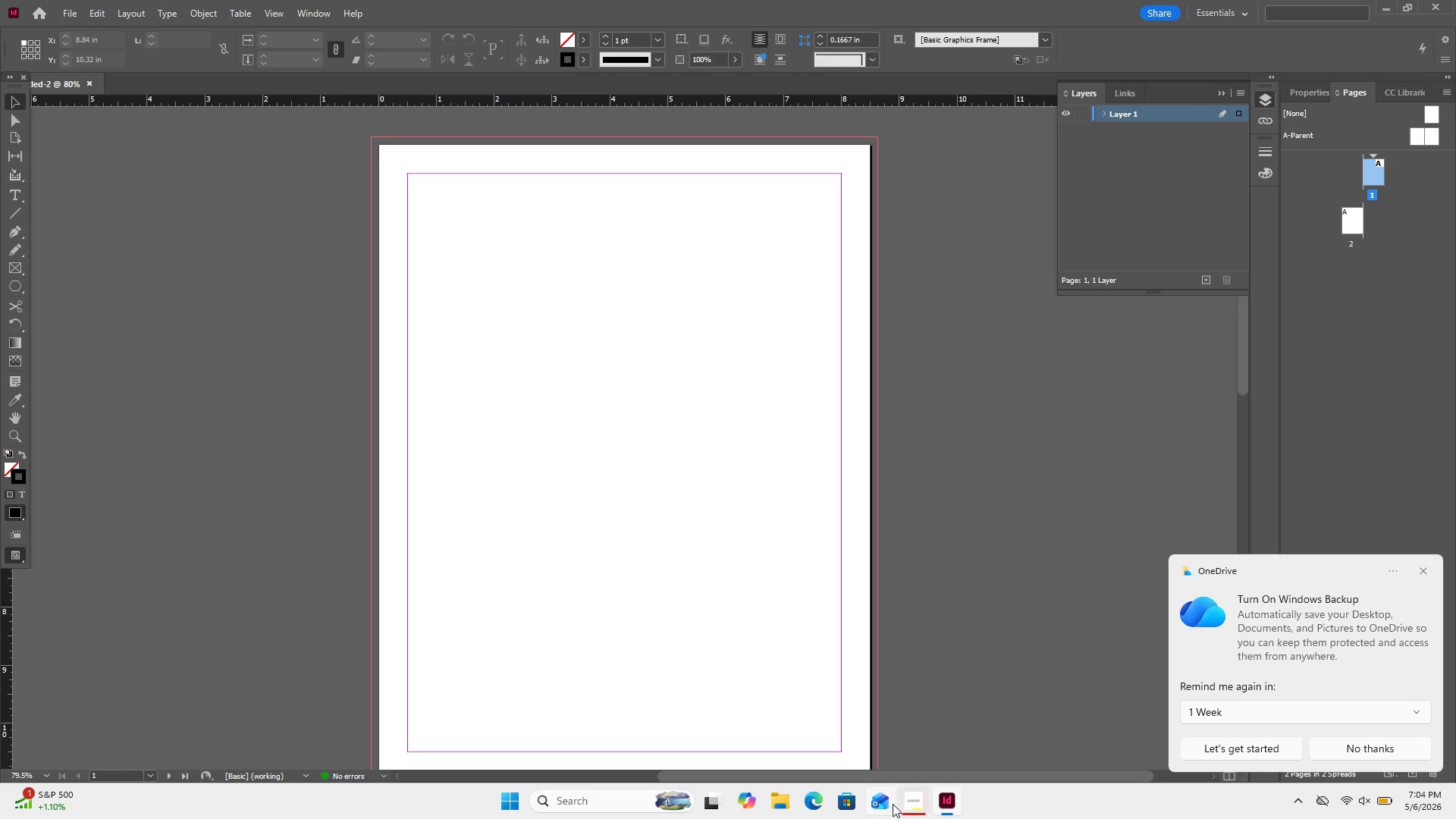 
left_click([918, 801])